 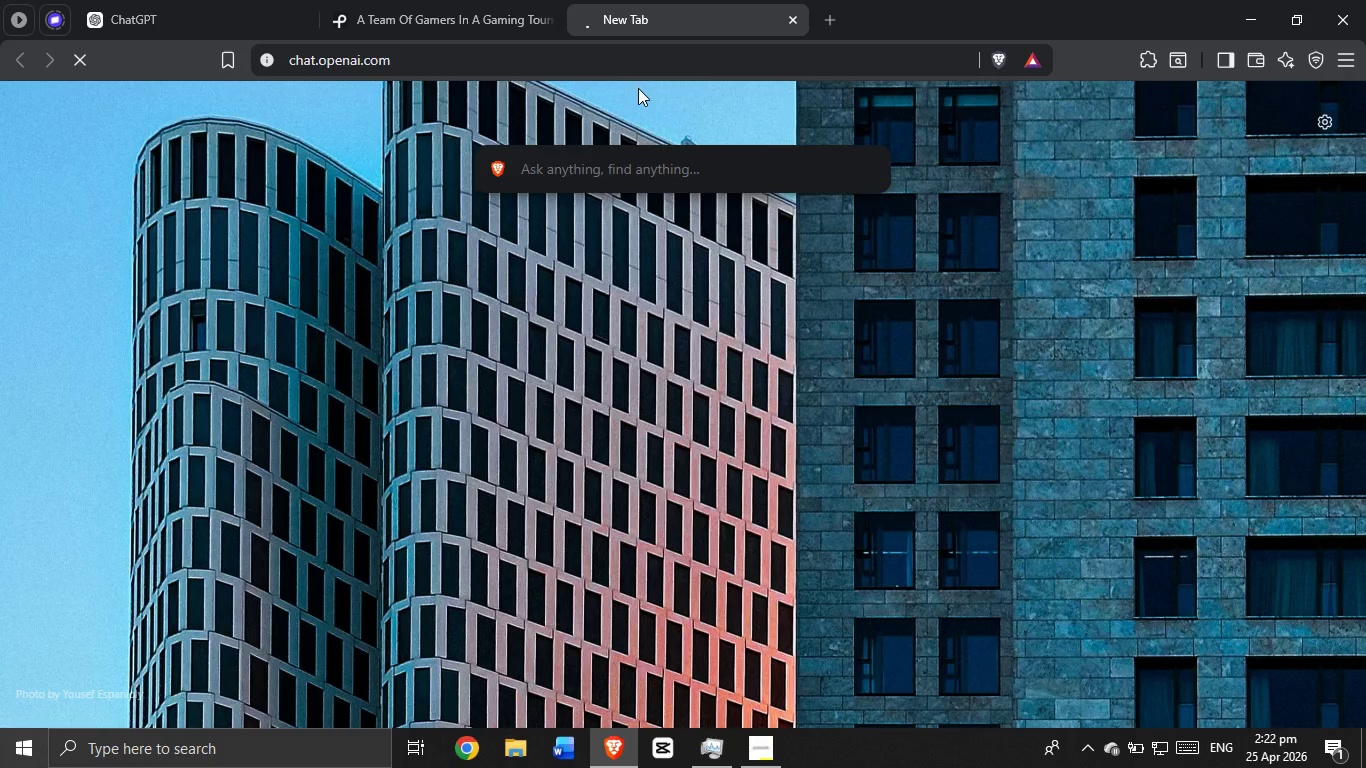 
left_click([550, 371])
 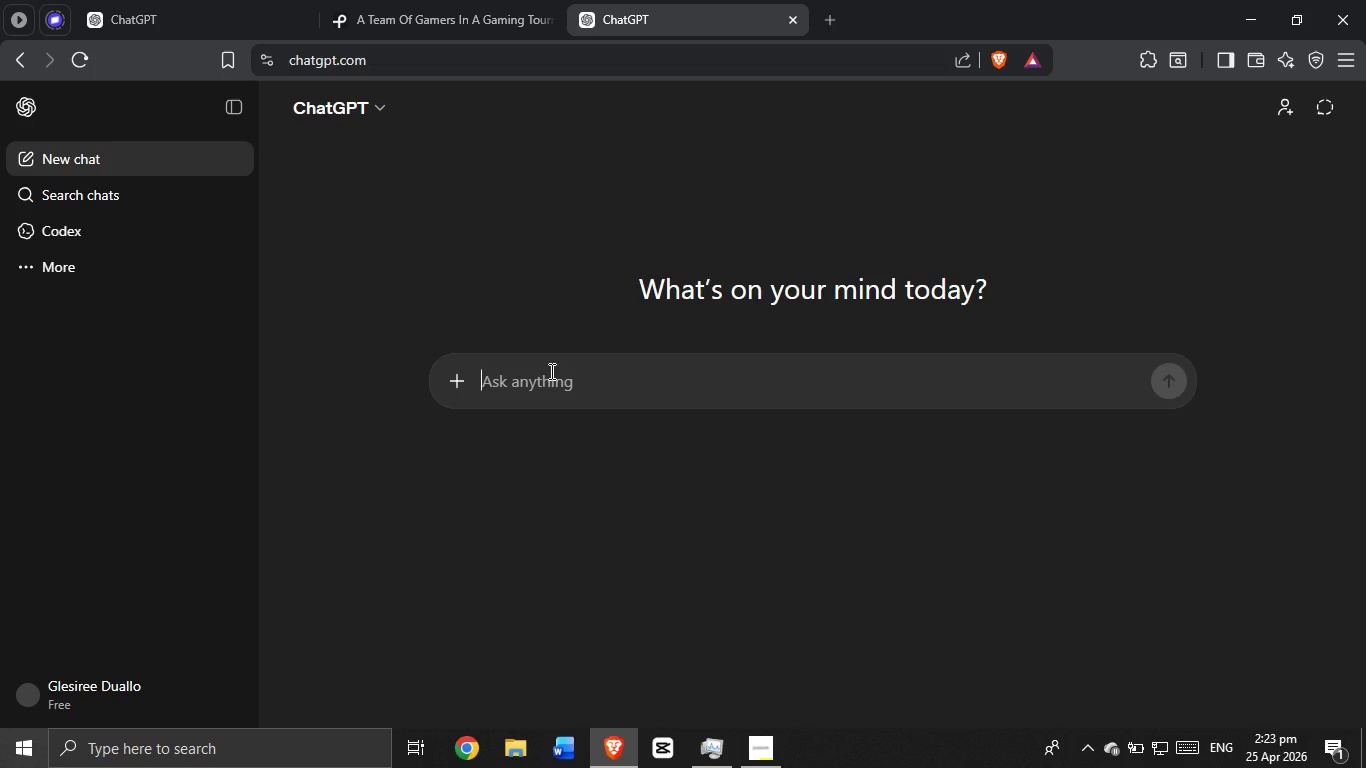 
type(creategenerate an circle logo for esports g)
key(Backspace)
type(gridLAYer)
 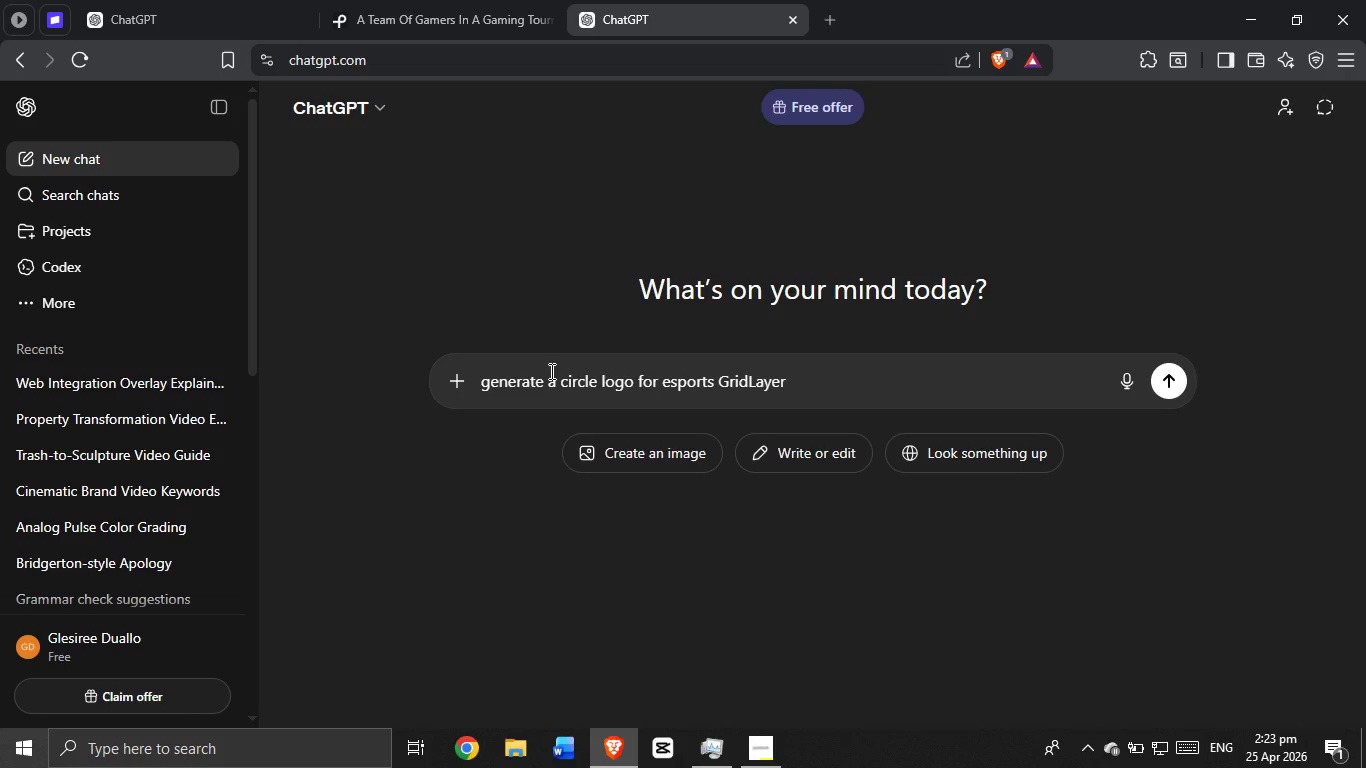 
hold_key(key=ArrowLeft, duration=0.62)
 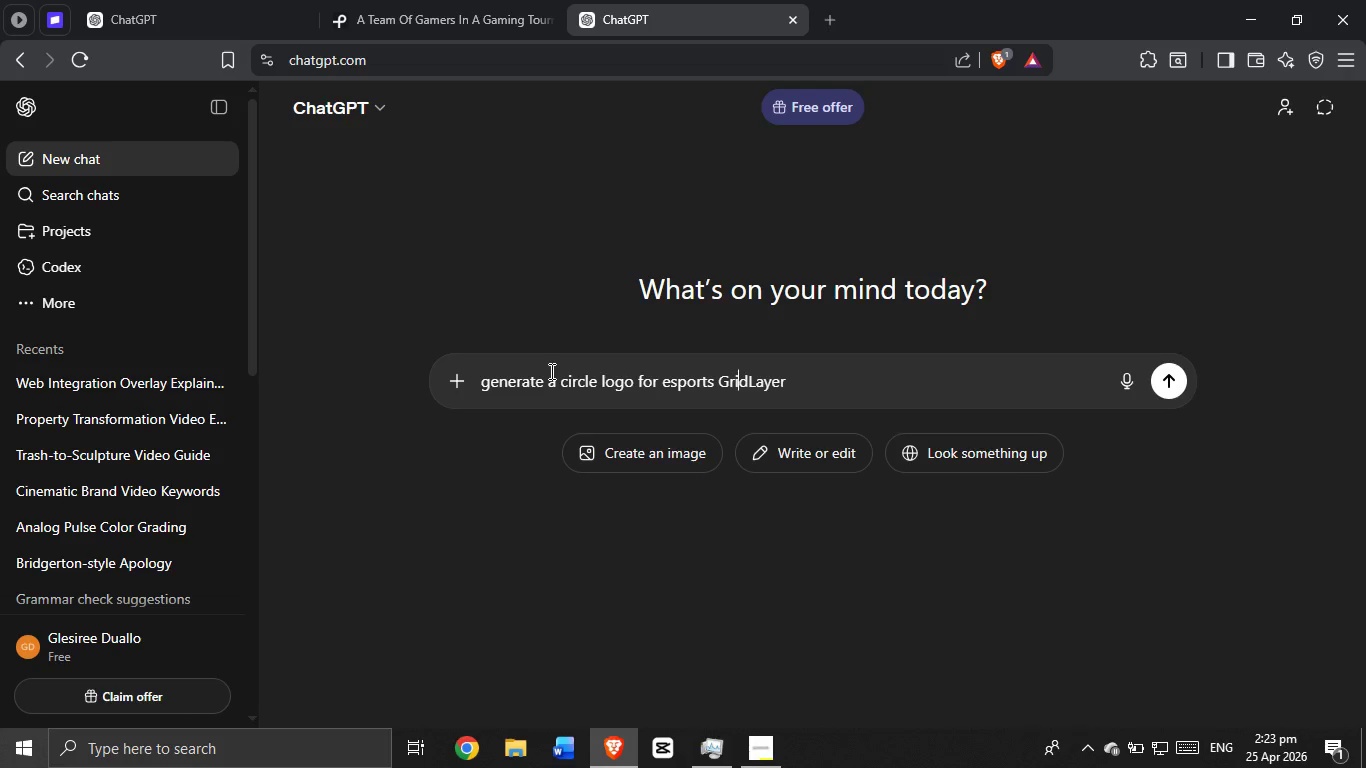 
key(ArrowLeft)
 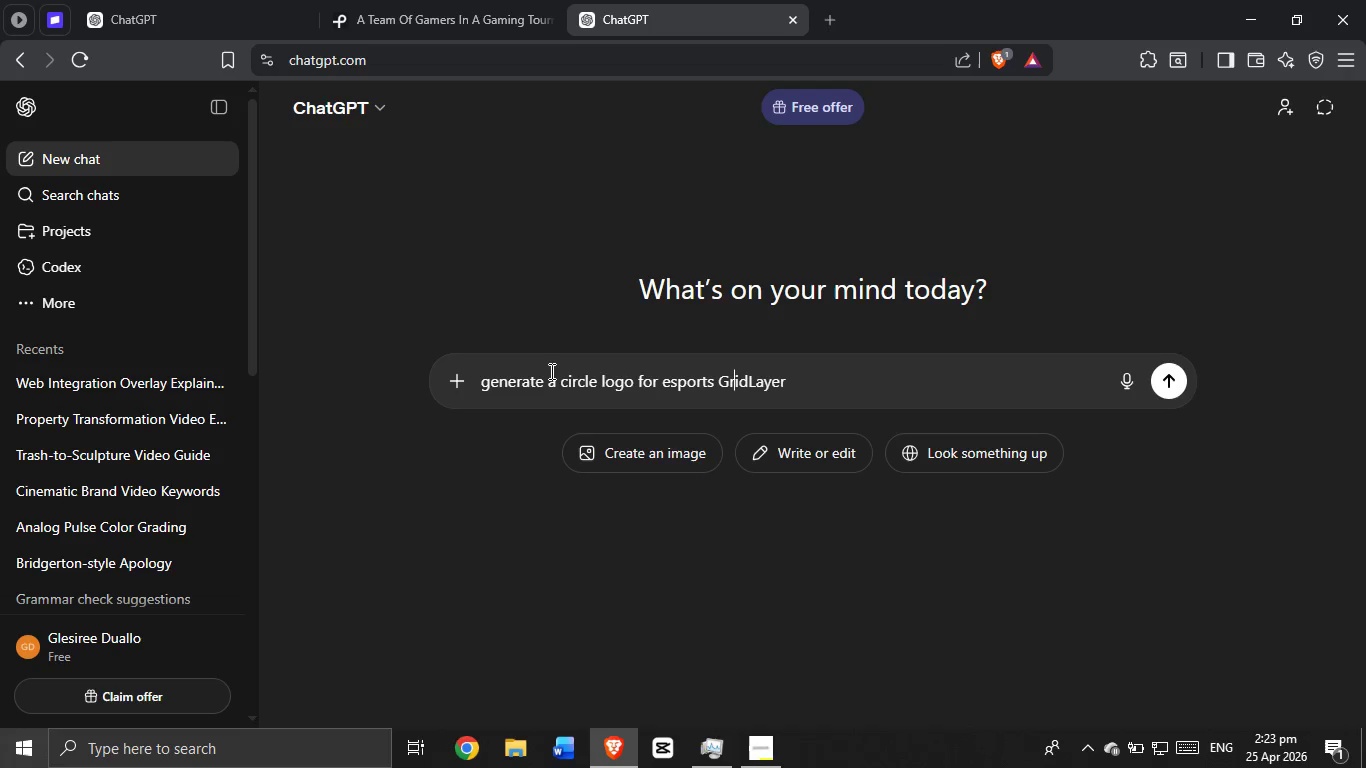 
key(ArrowLeft)
 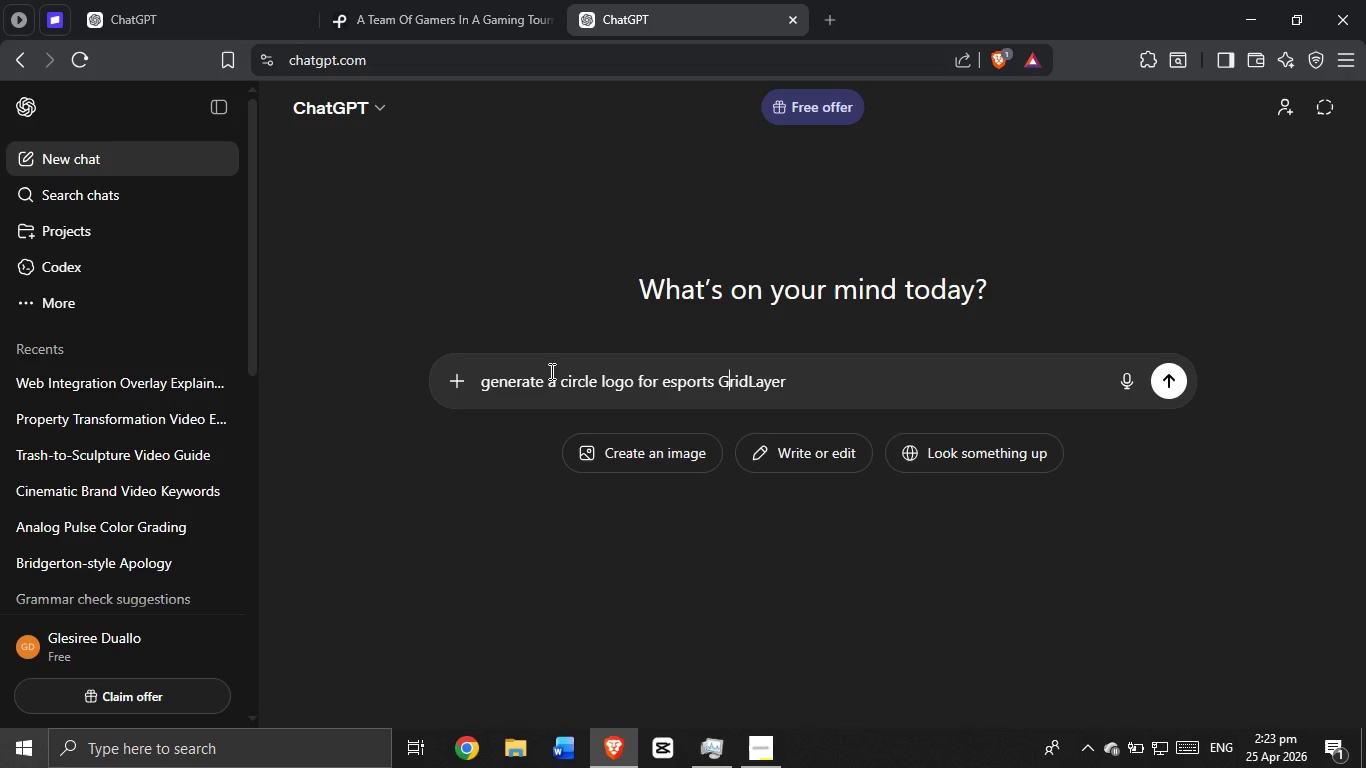 
key(ArrowLeft)
 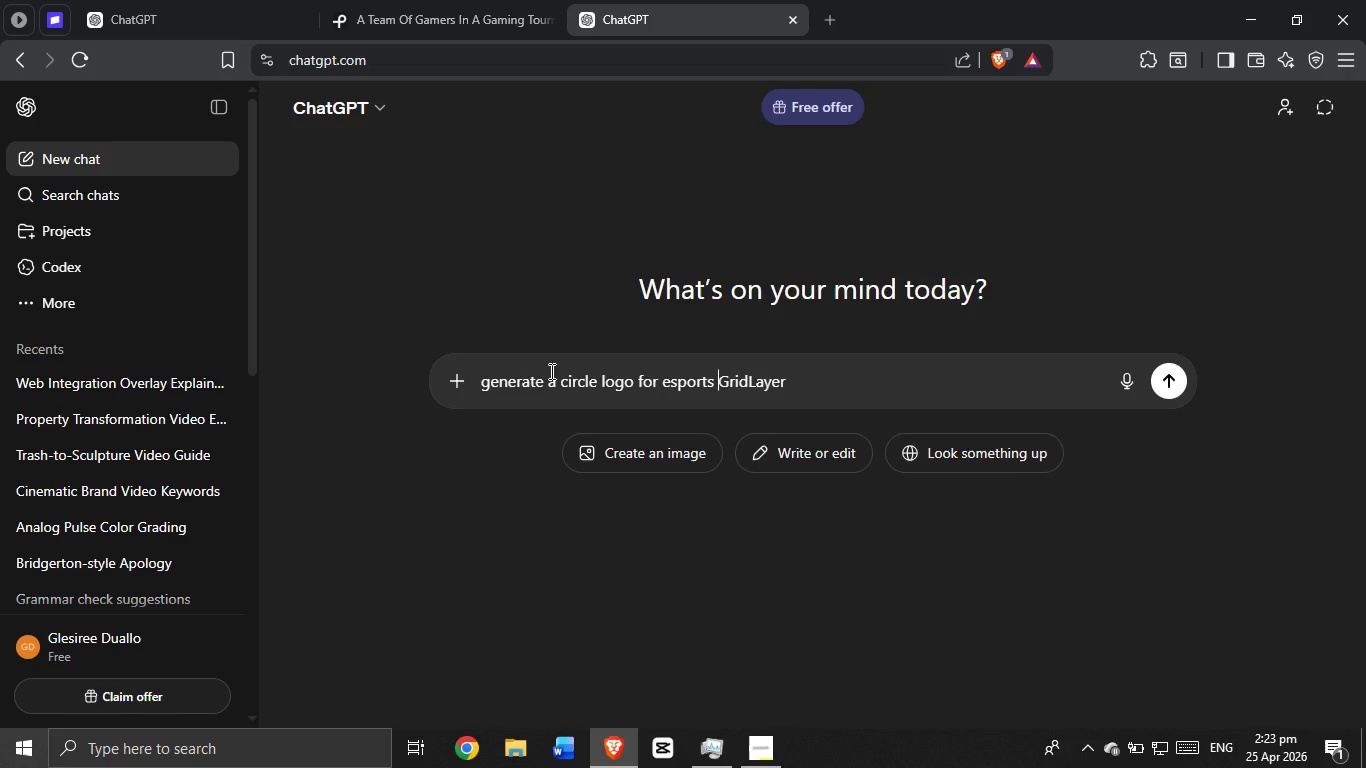 
key(ArrowLeft)
 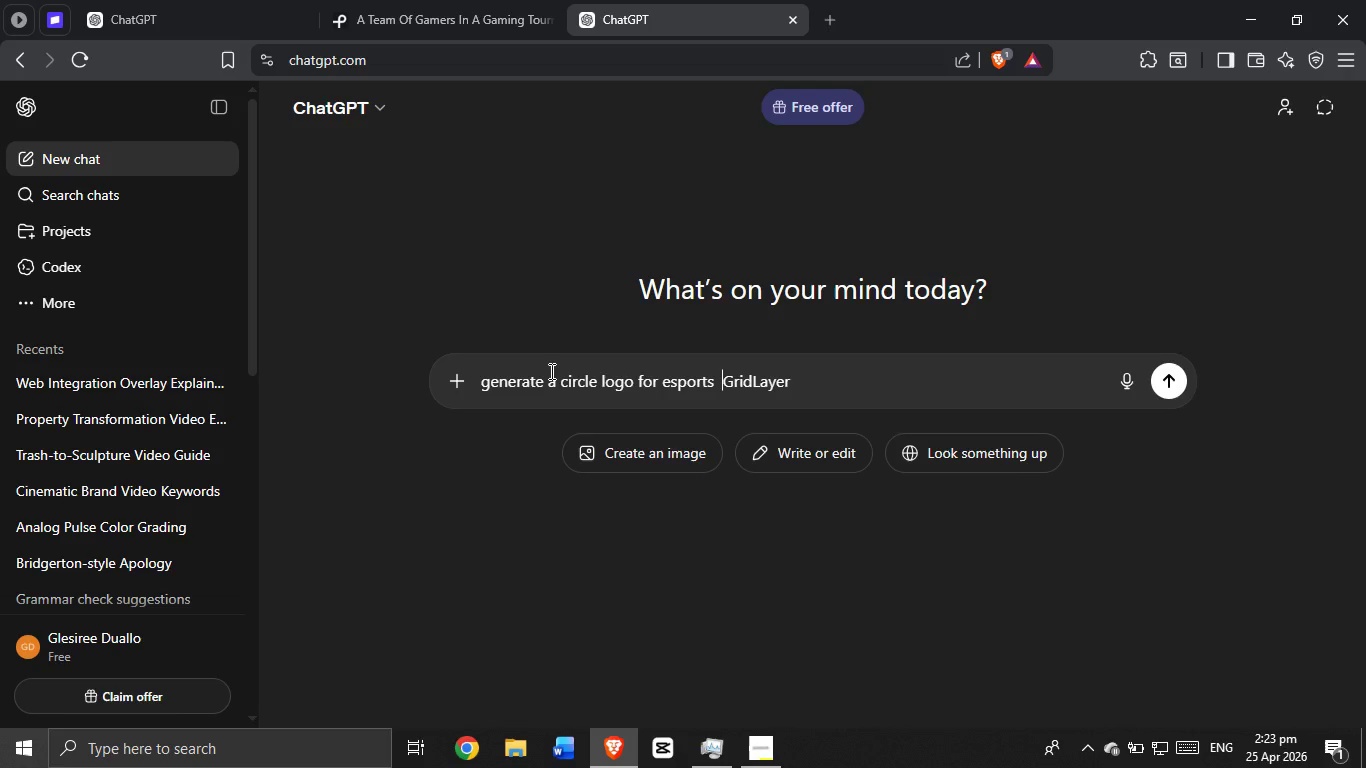 
type( e)
key(Backspace)
type(re)
key(Backspace)
key(Backspace)
key(Backspace)
type(realtime board )
 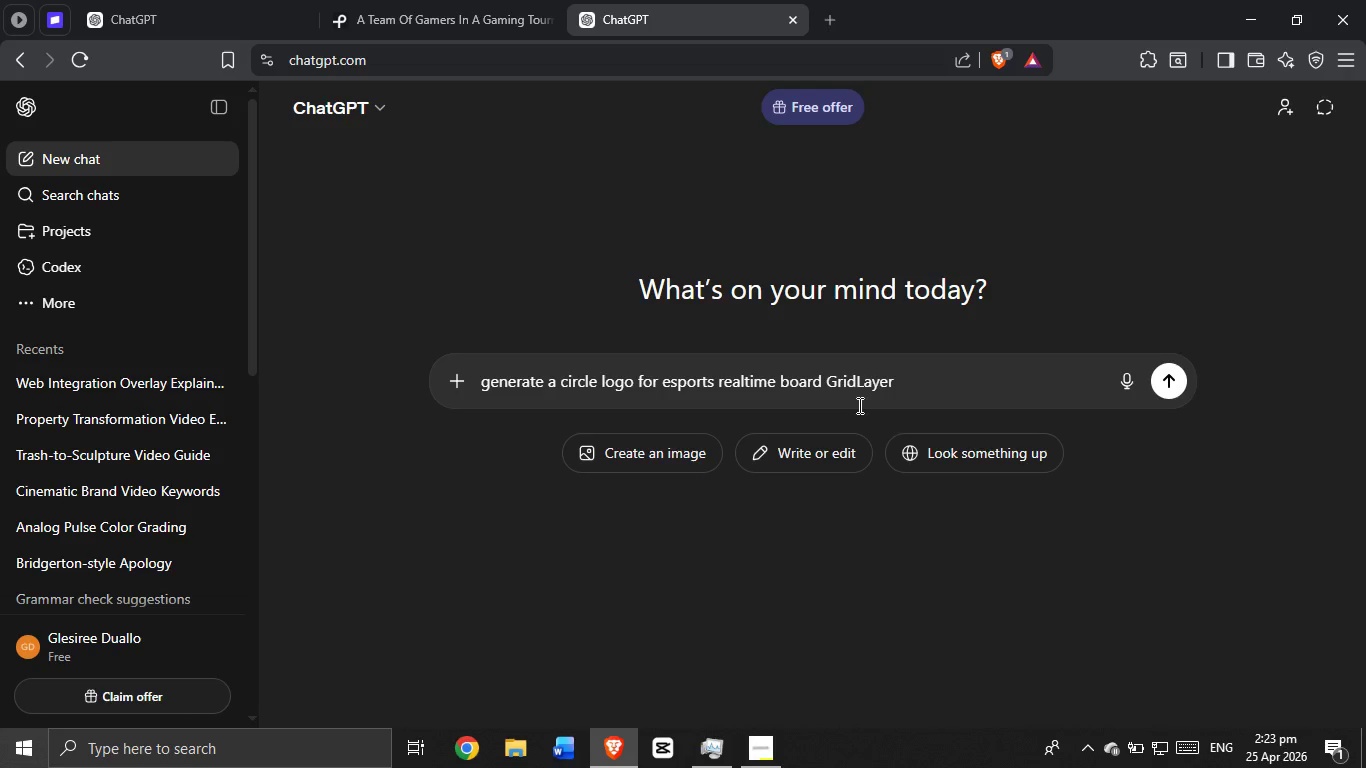 
left_click([910, 385])
 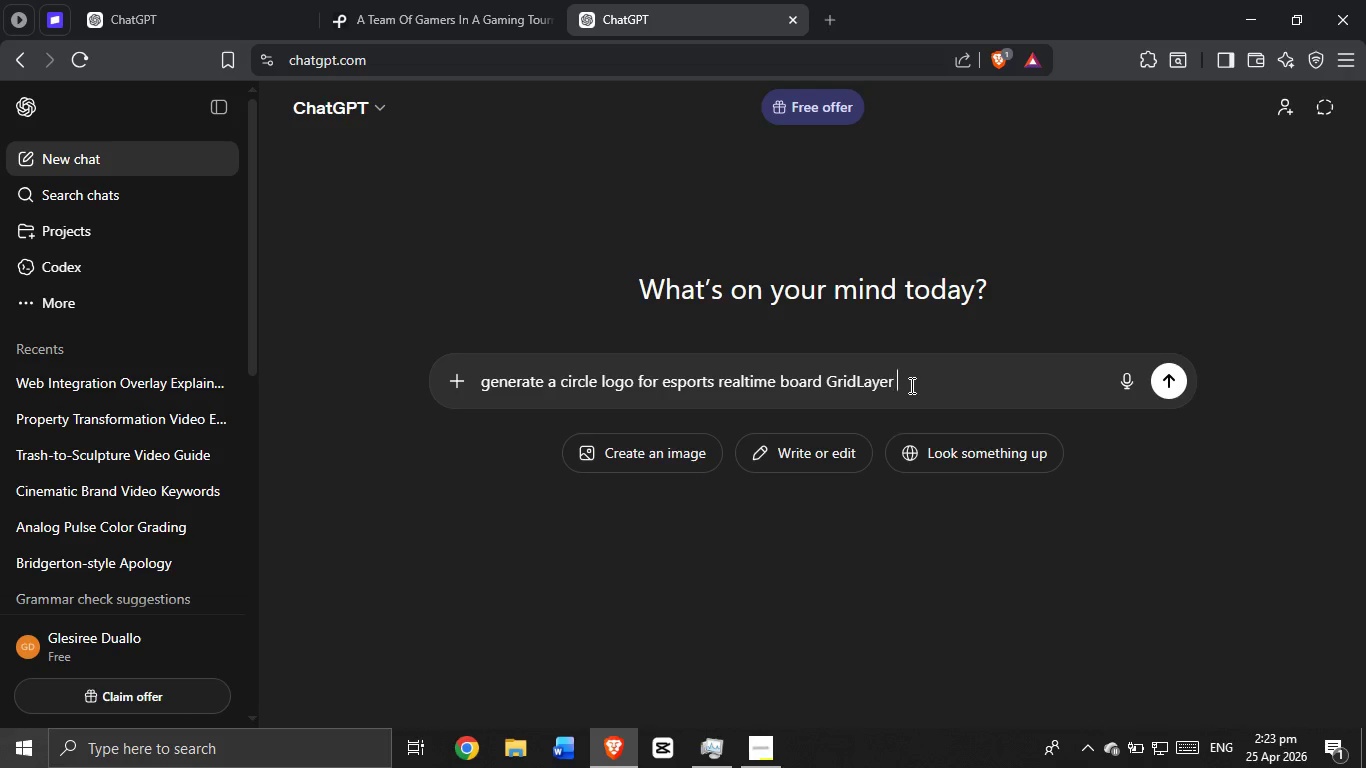 
type( Web Soultions)
key(Backspace)
key(Backspace)
type(lutions)
 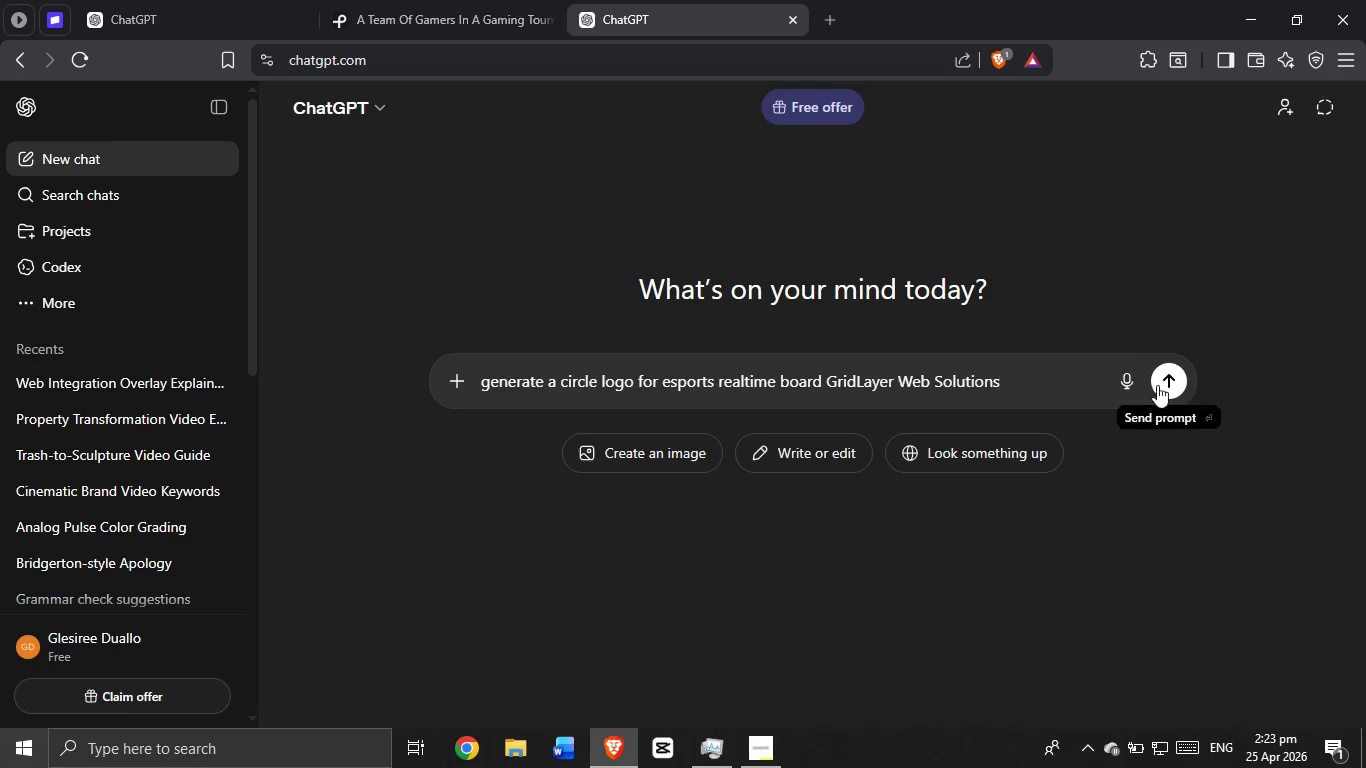 
left_click([1157, 385])
 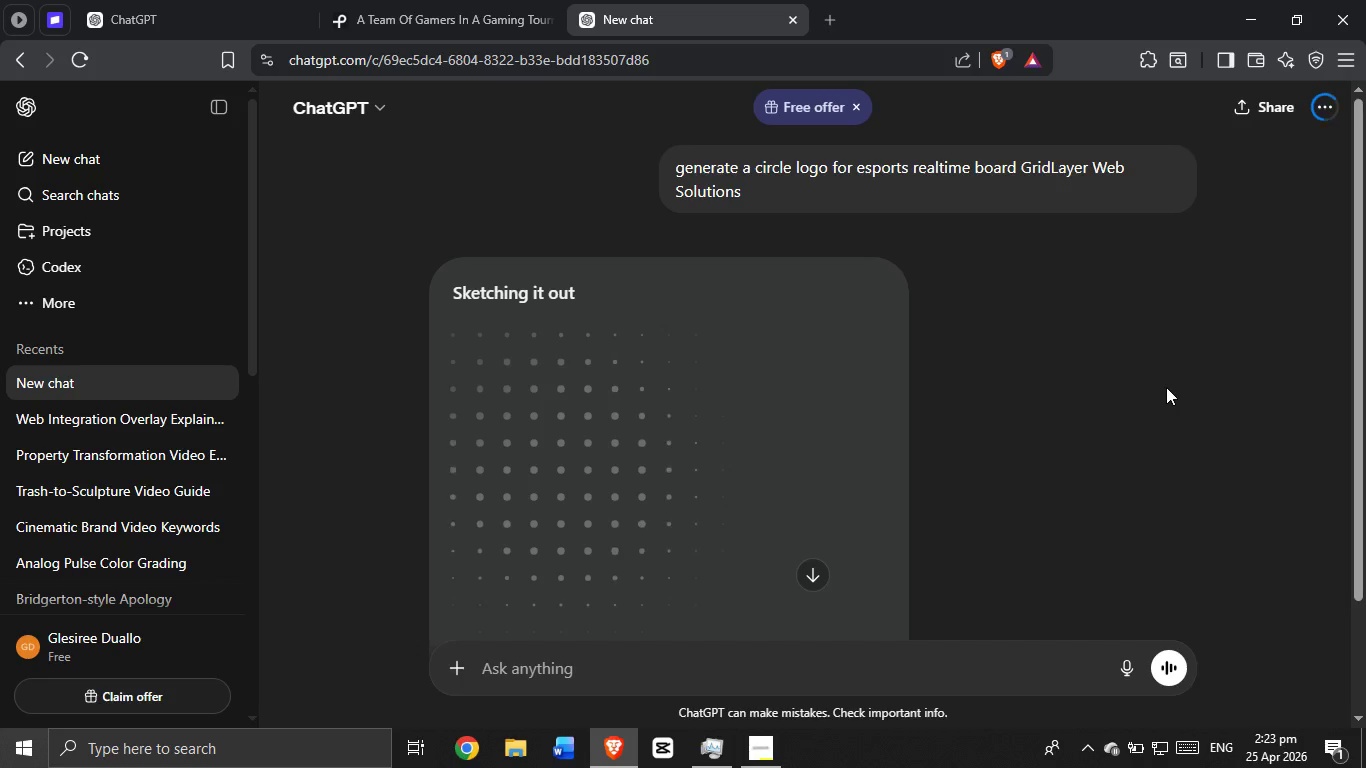 
wait(18.84)
 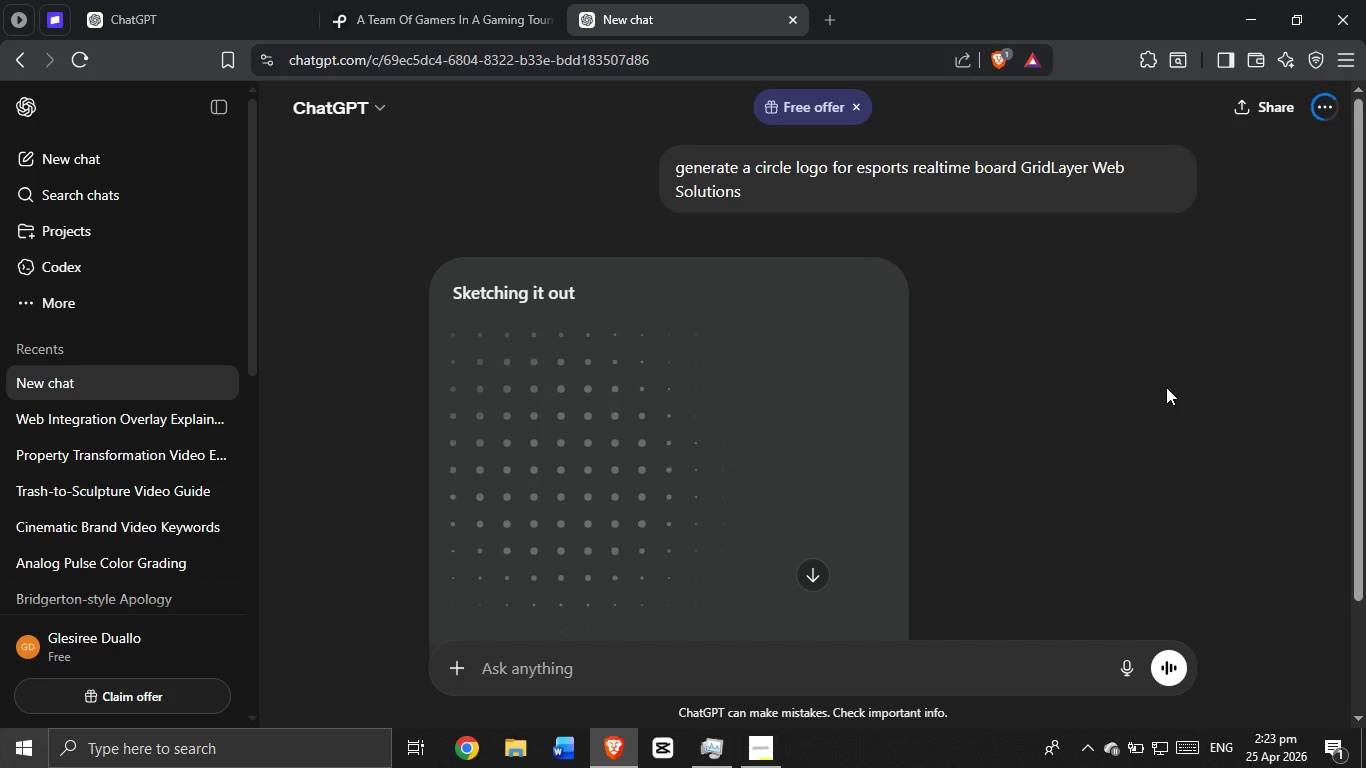 
left_click([758, 762])